 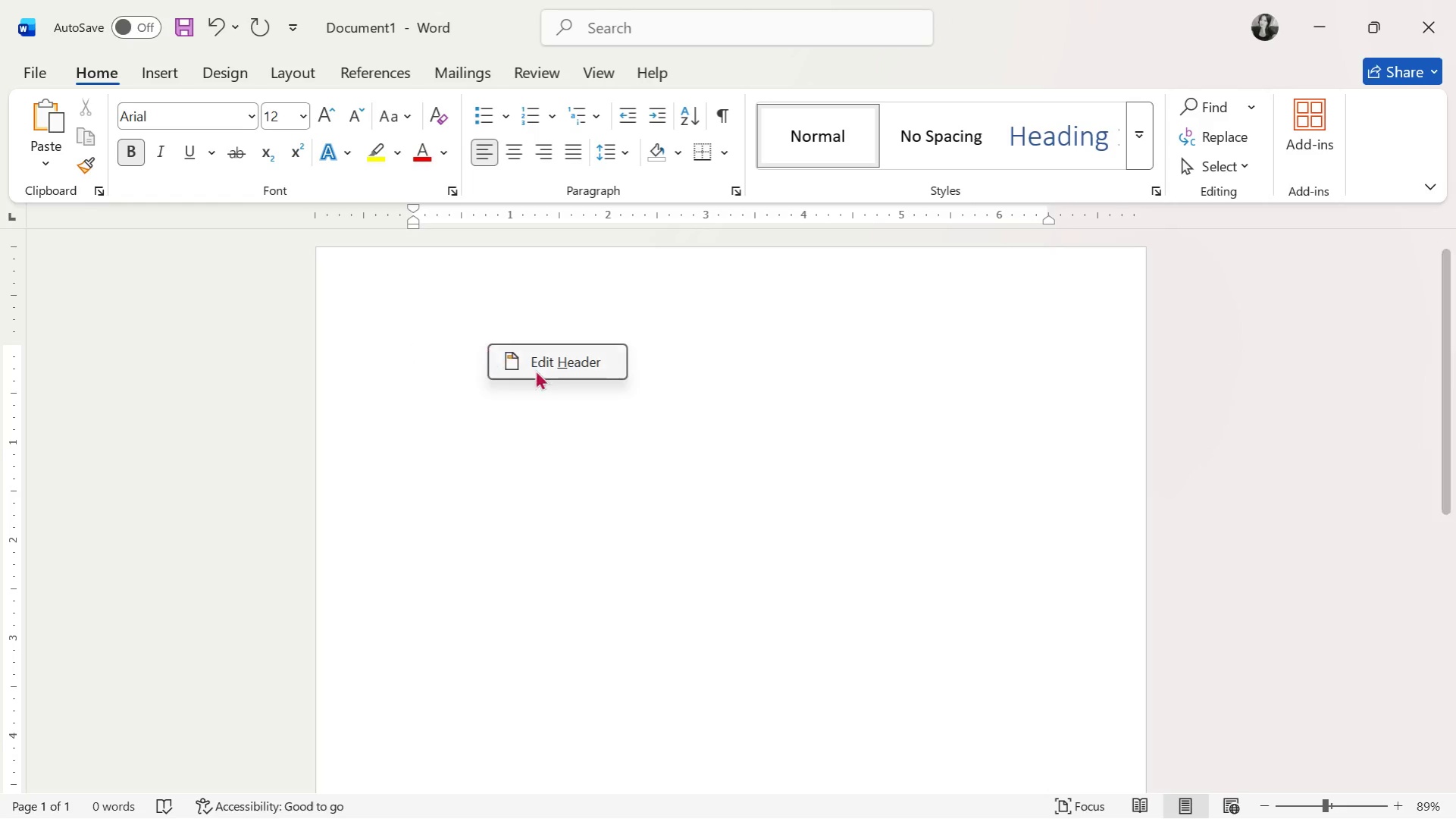 
left_click([380, 384])
 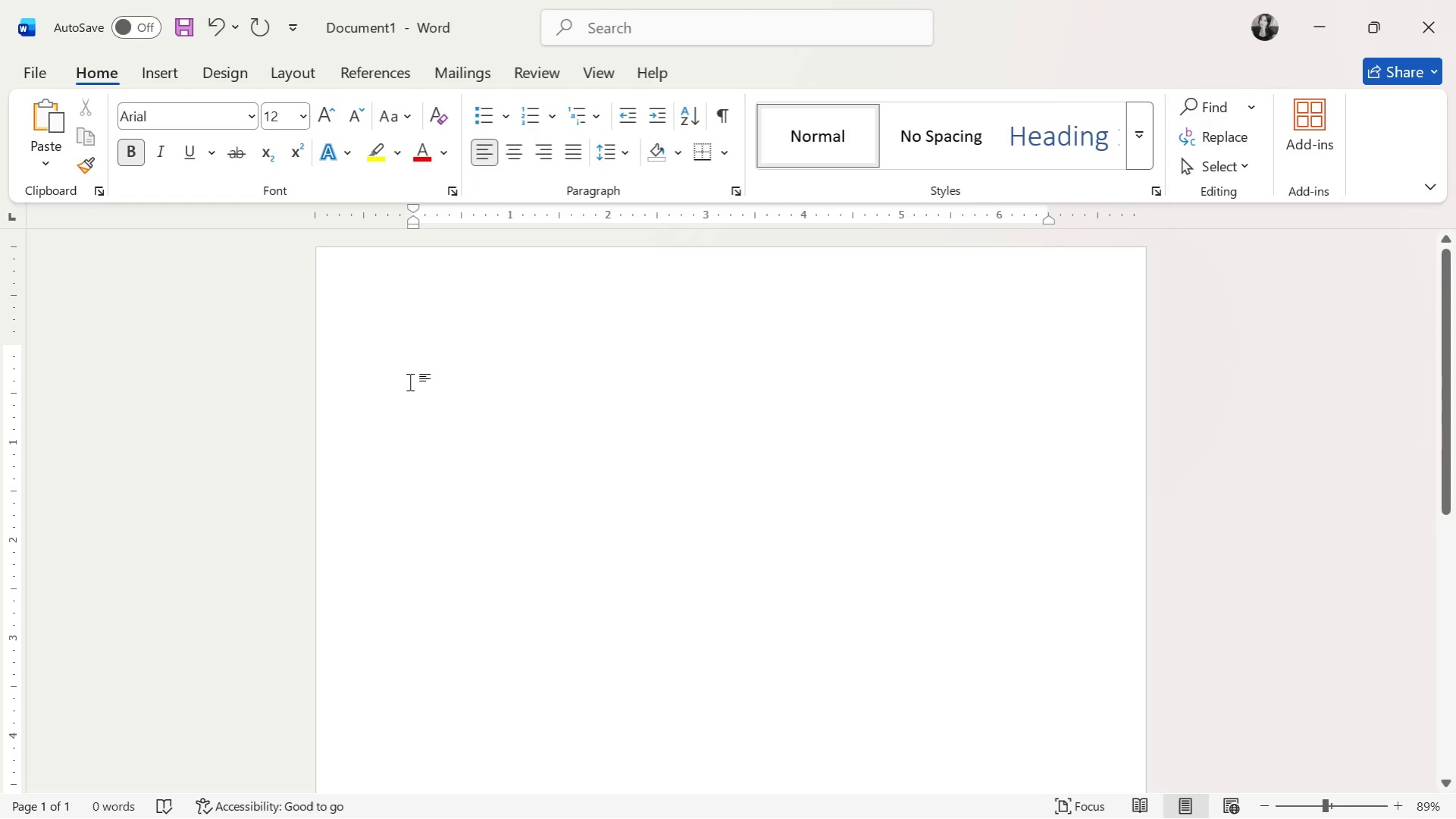 
right_click([430, 360])
 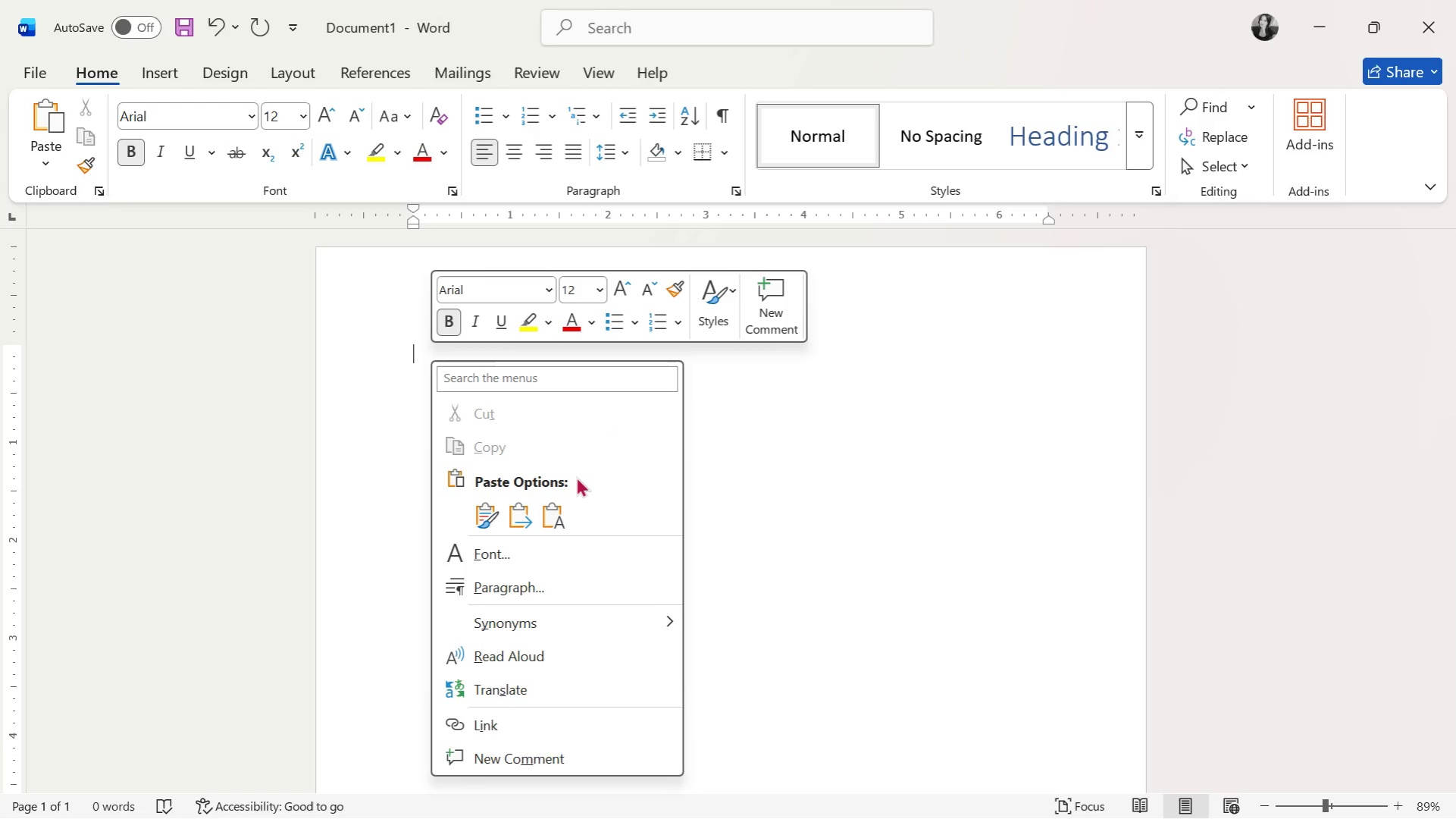 
left_click([556, 512])
 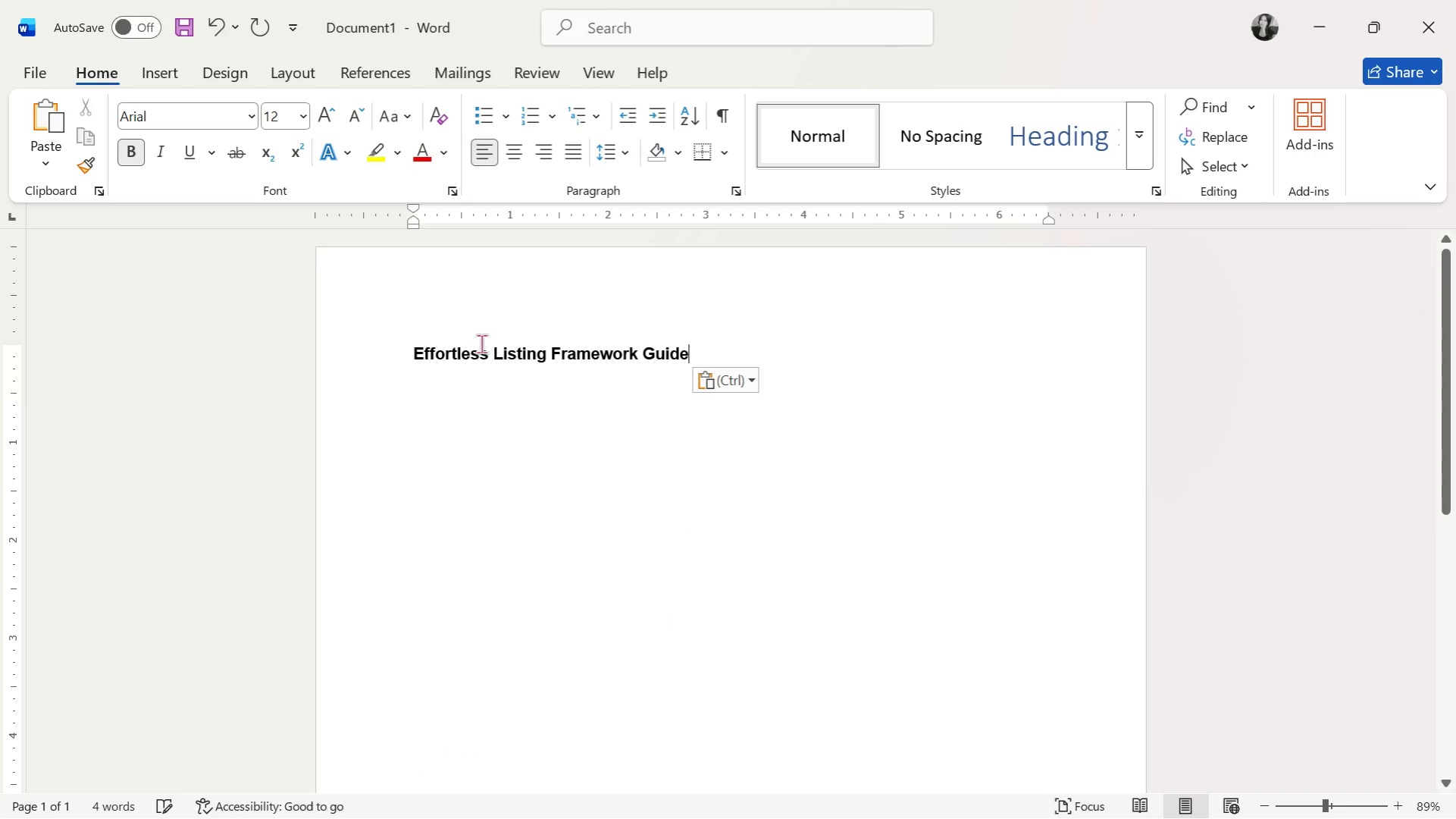 
double_click([481, 344])
 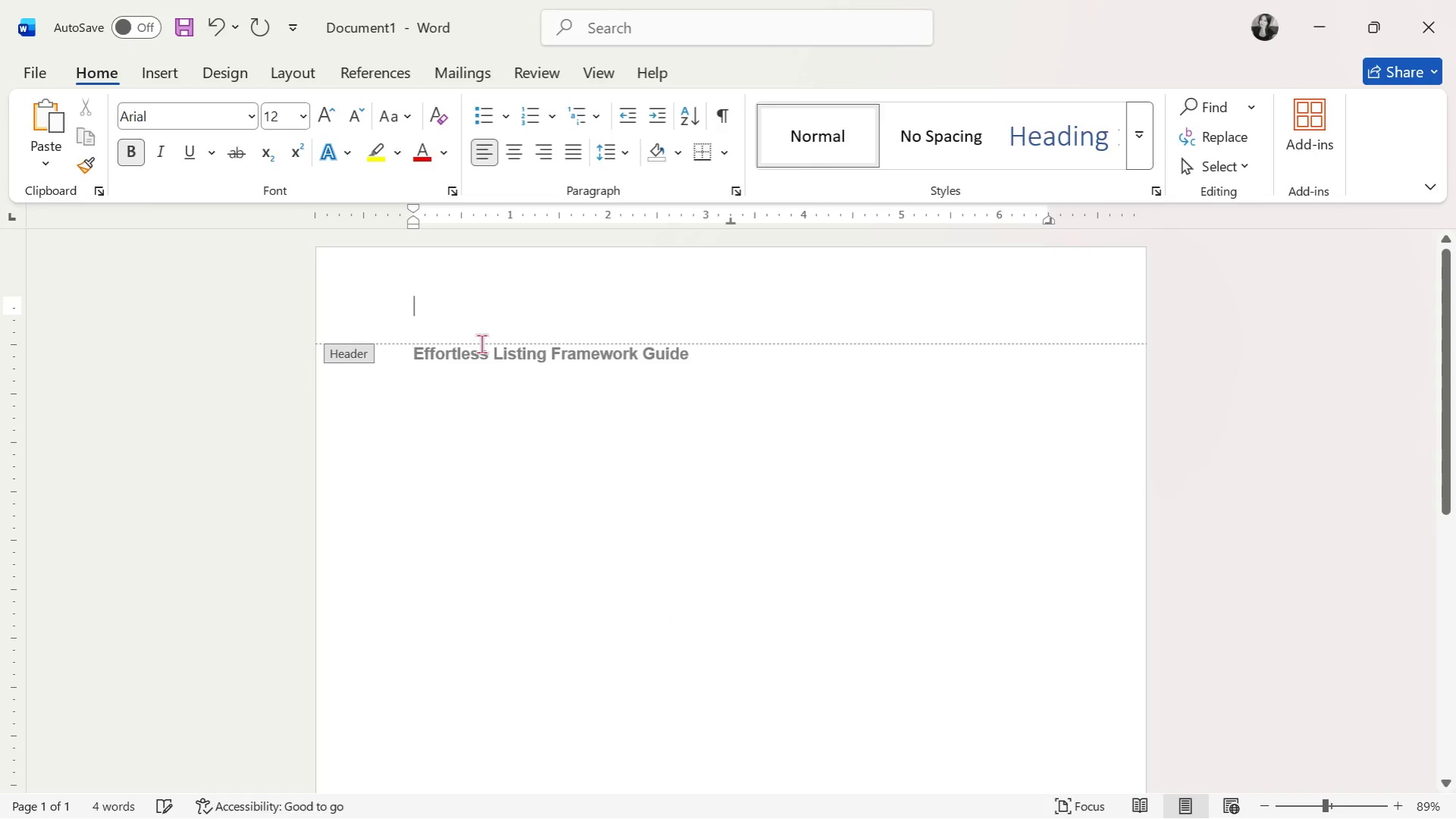 
triple_click([481, 344])
 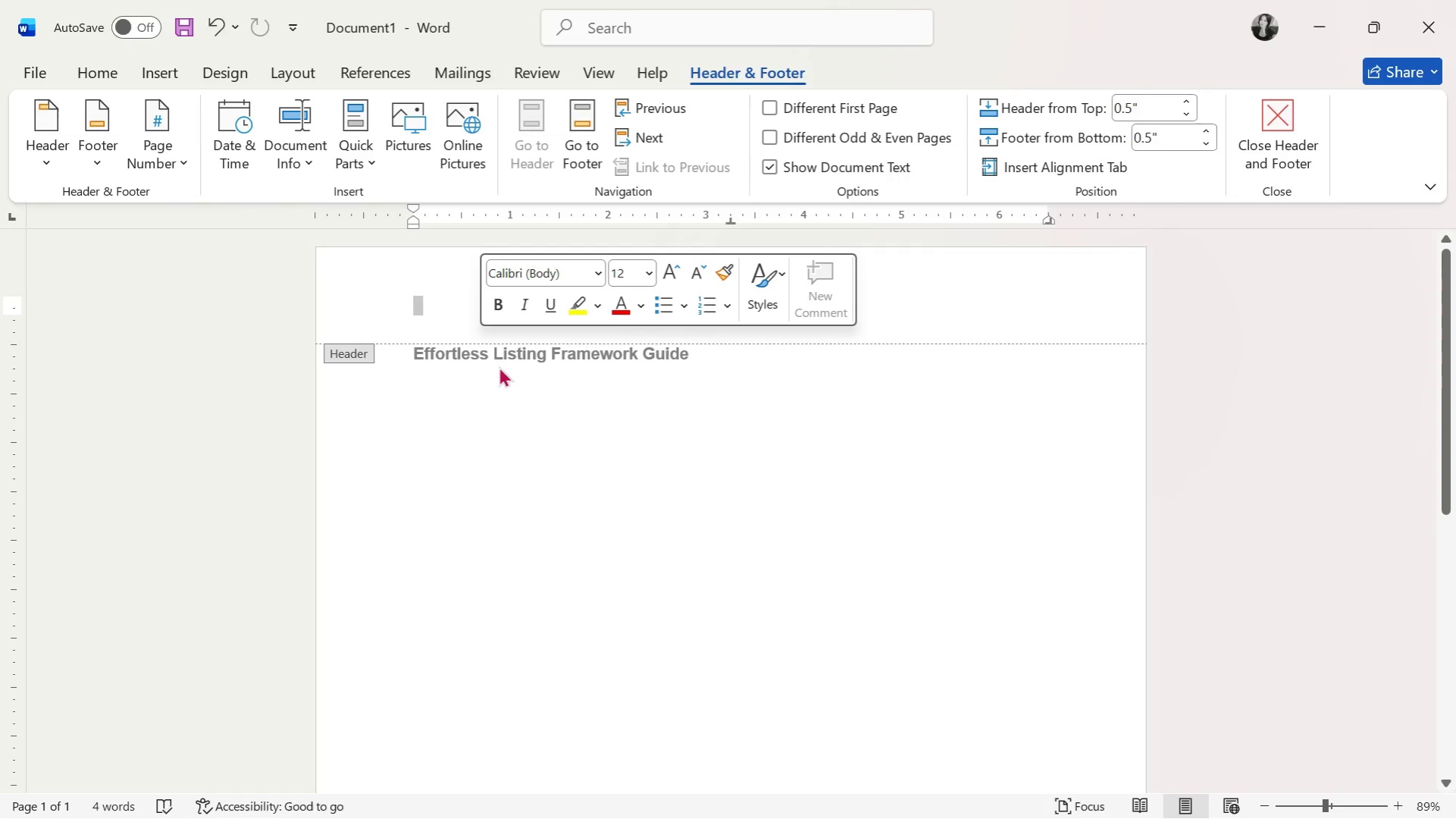 
left_click([499, 364])
 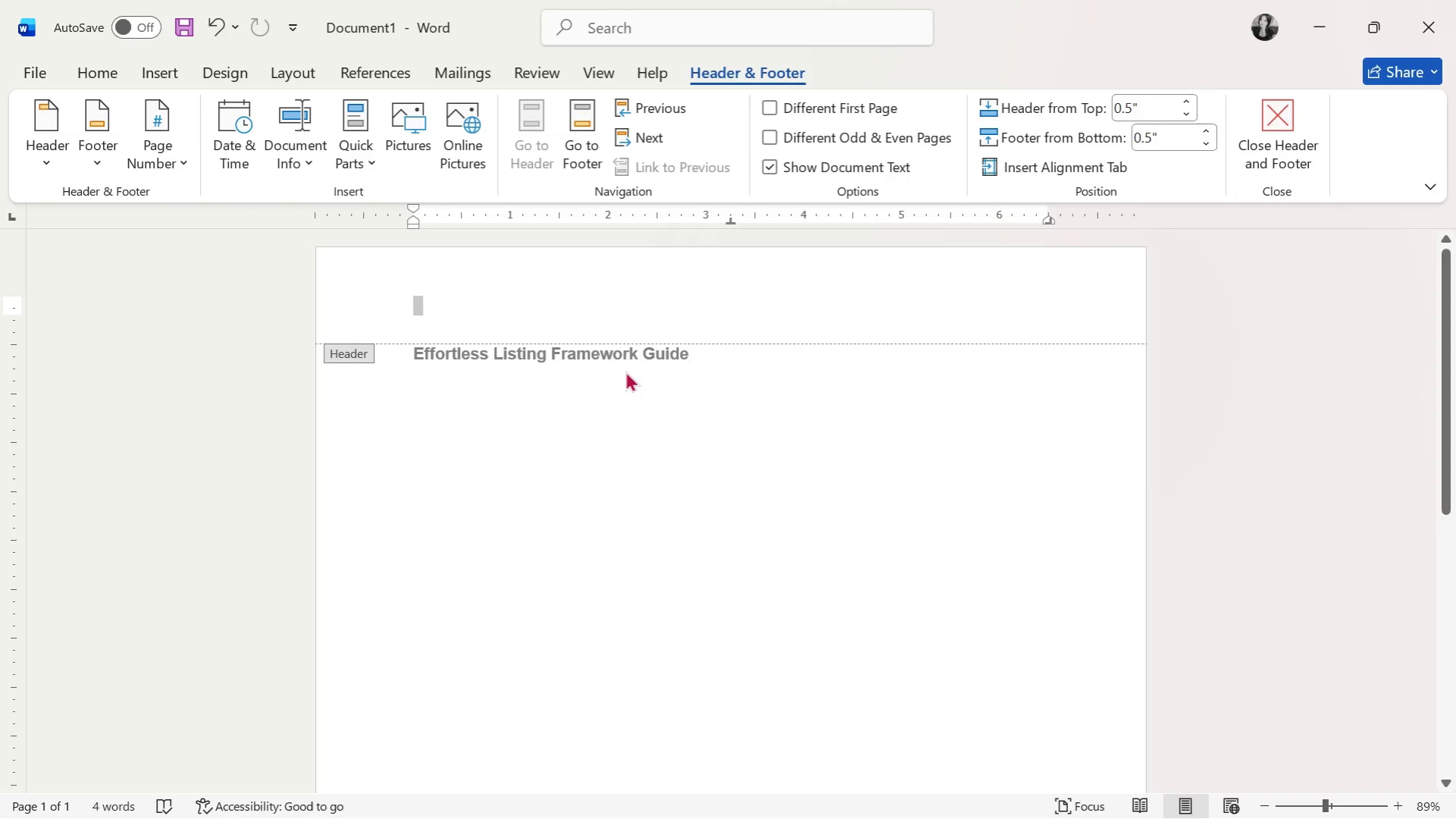 
double_click([649, 372])
 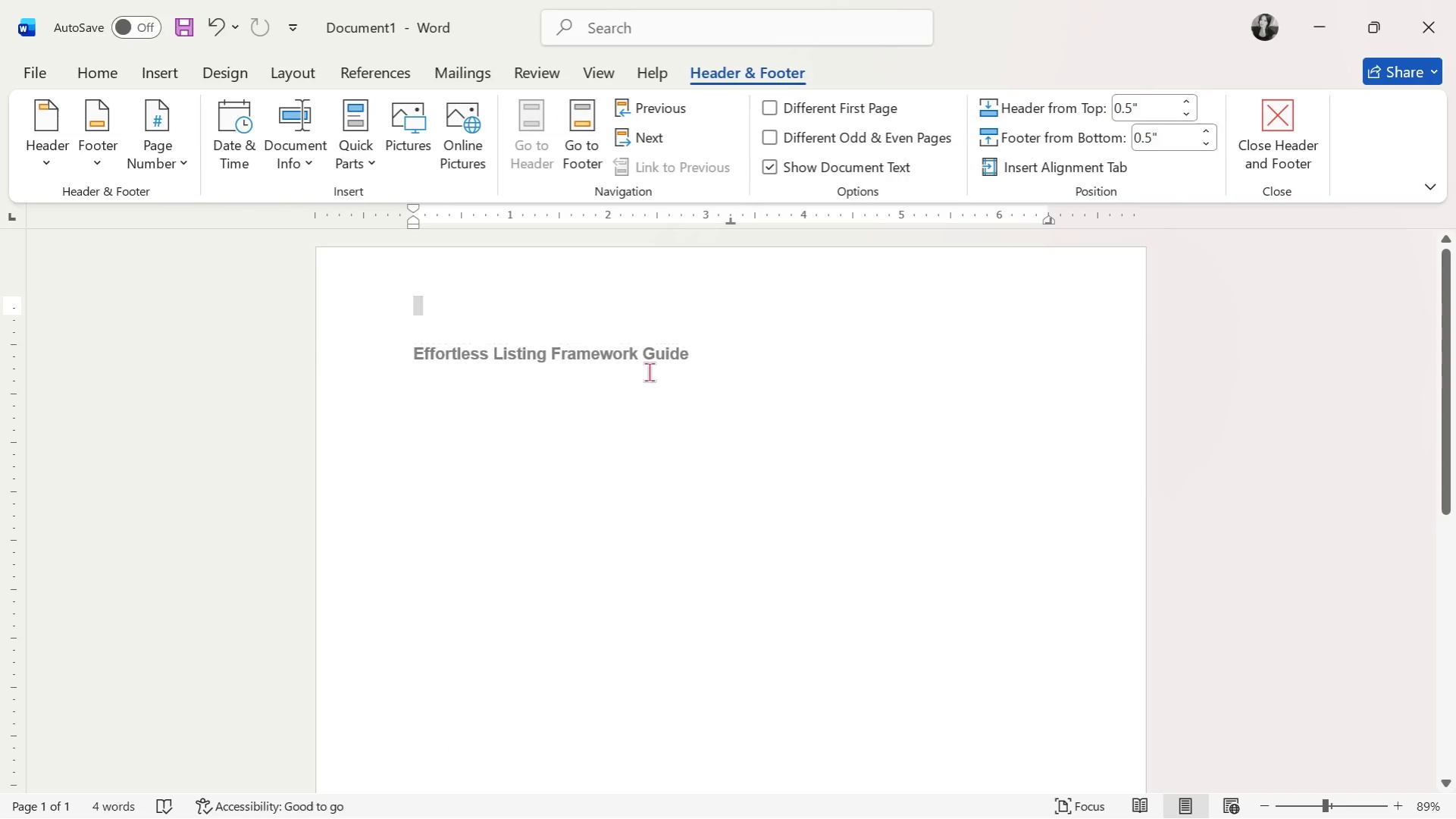 
triple_click([649, 372])
 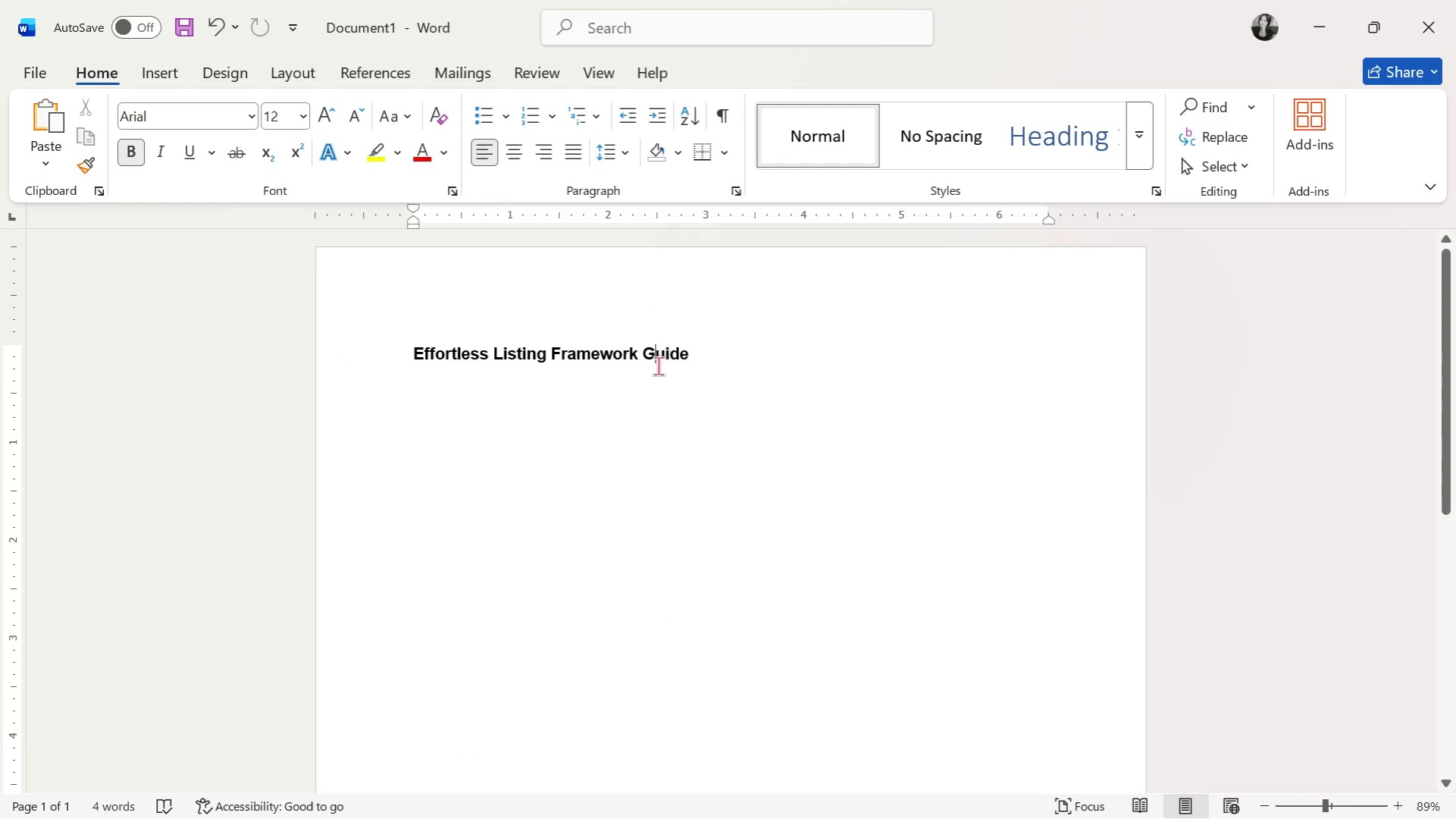 
double_click([658, 366])